 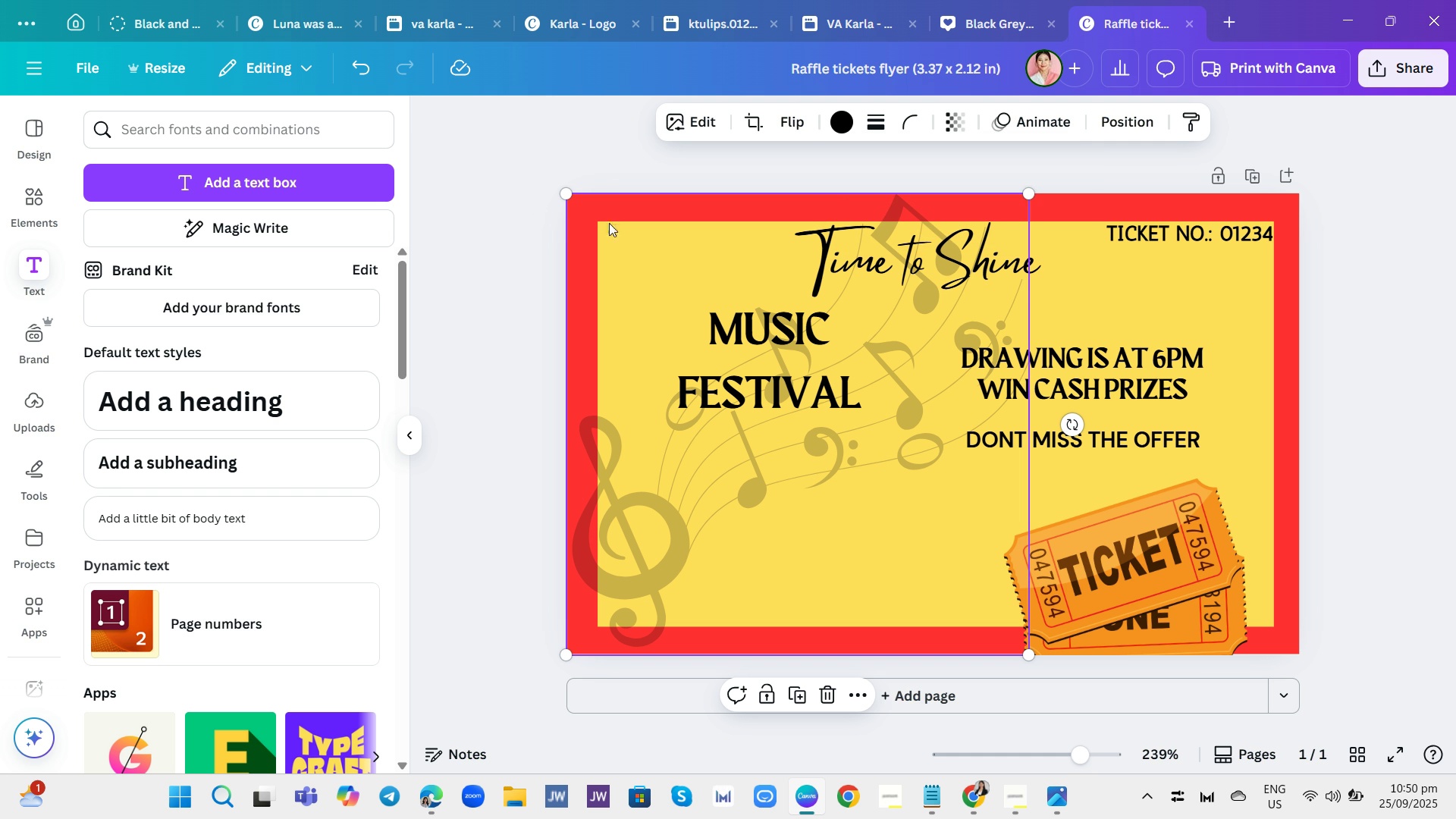 
left_click([800, 367])
 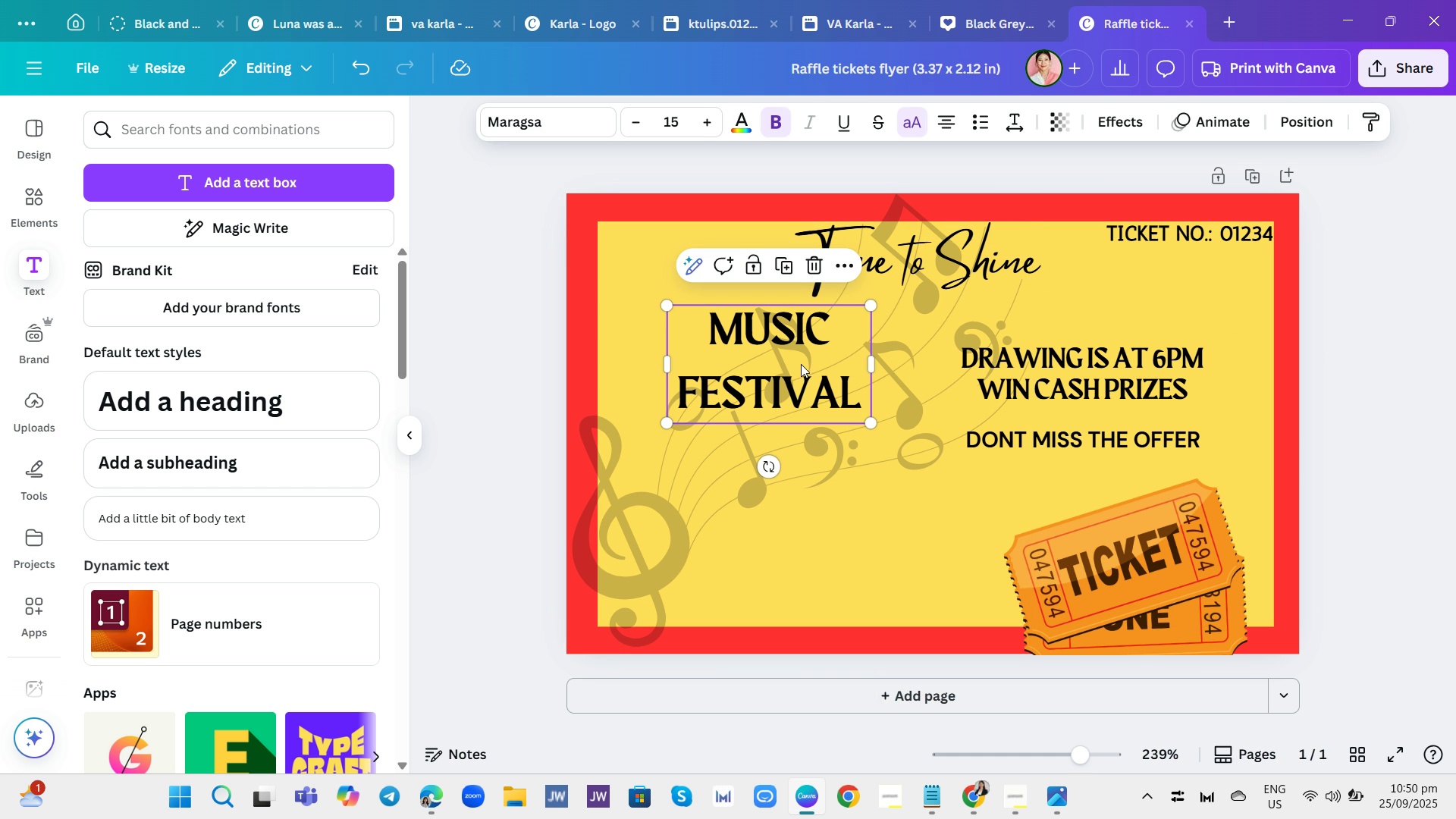 
left_click([905, 572])
 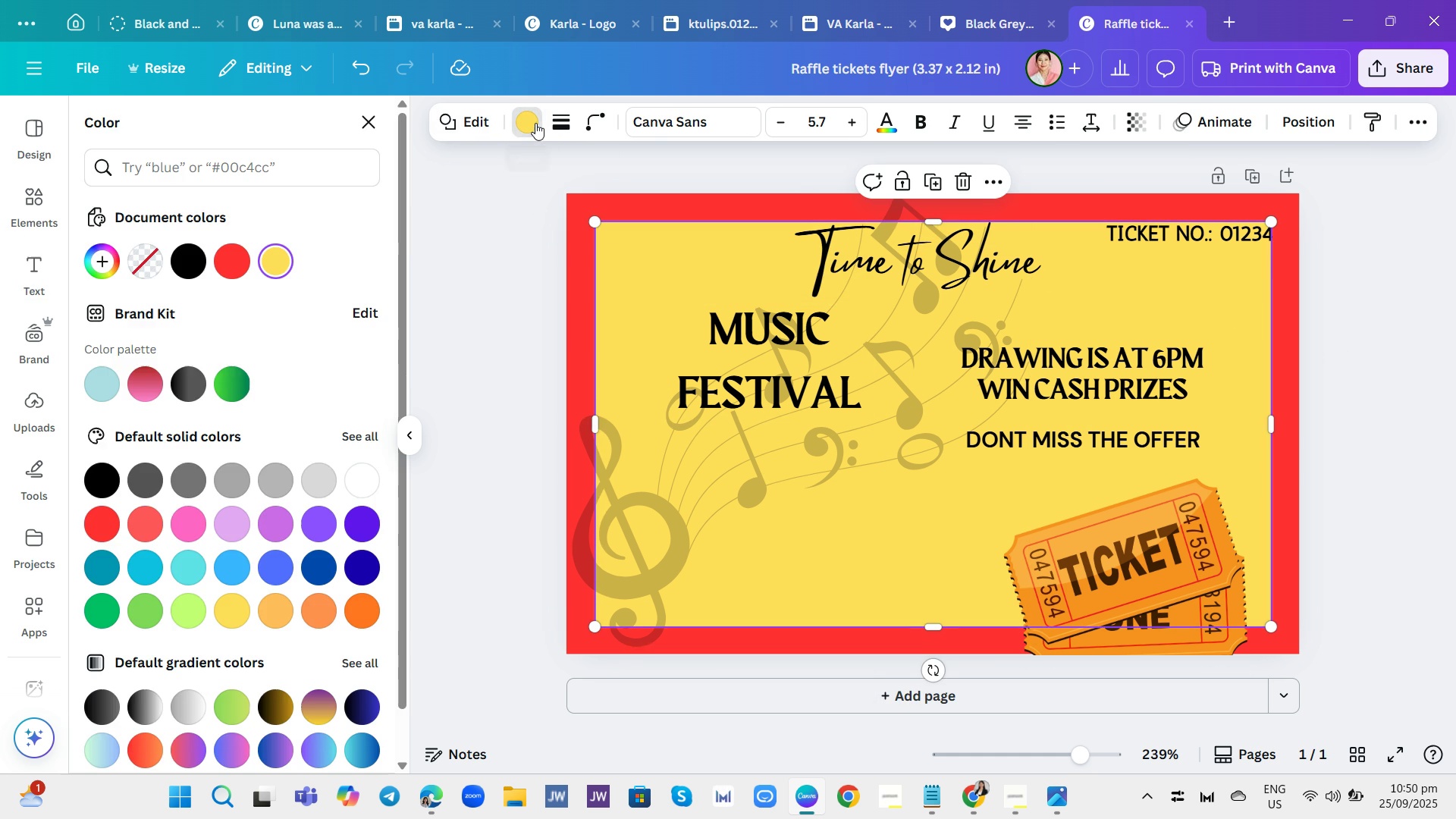 
wait(8.2)
 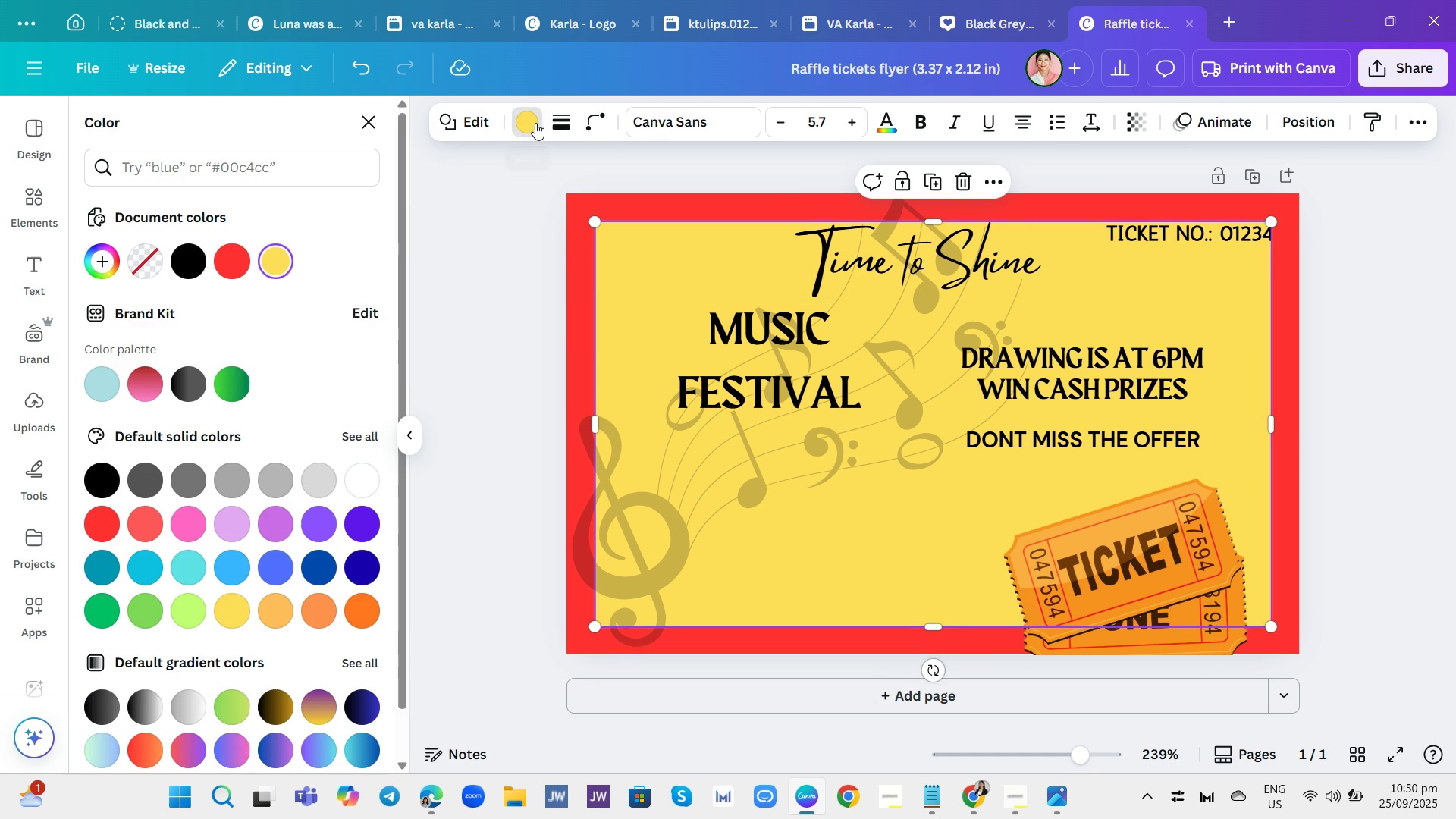 
mouse_move([256, 523])
 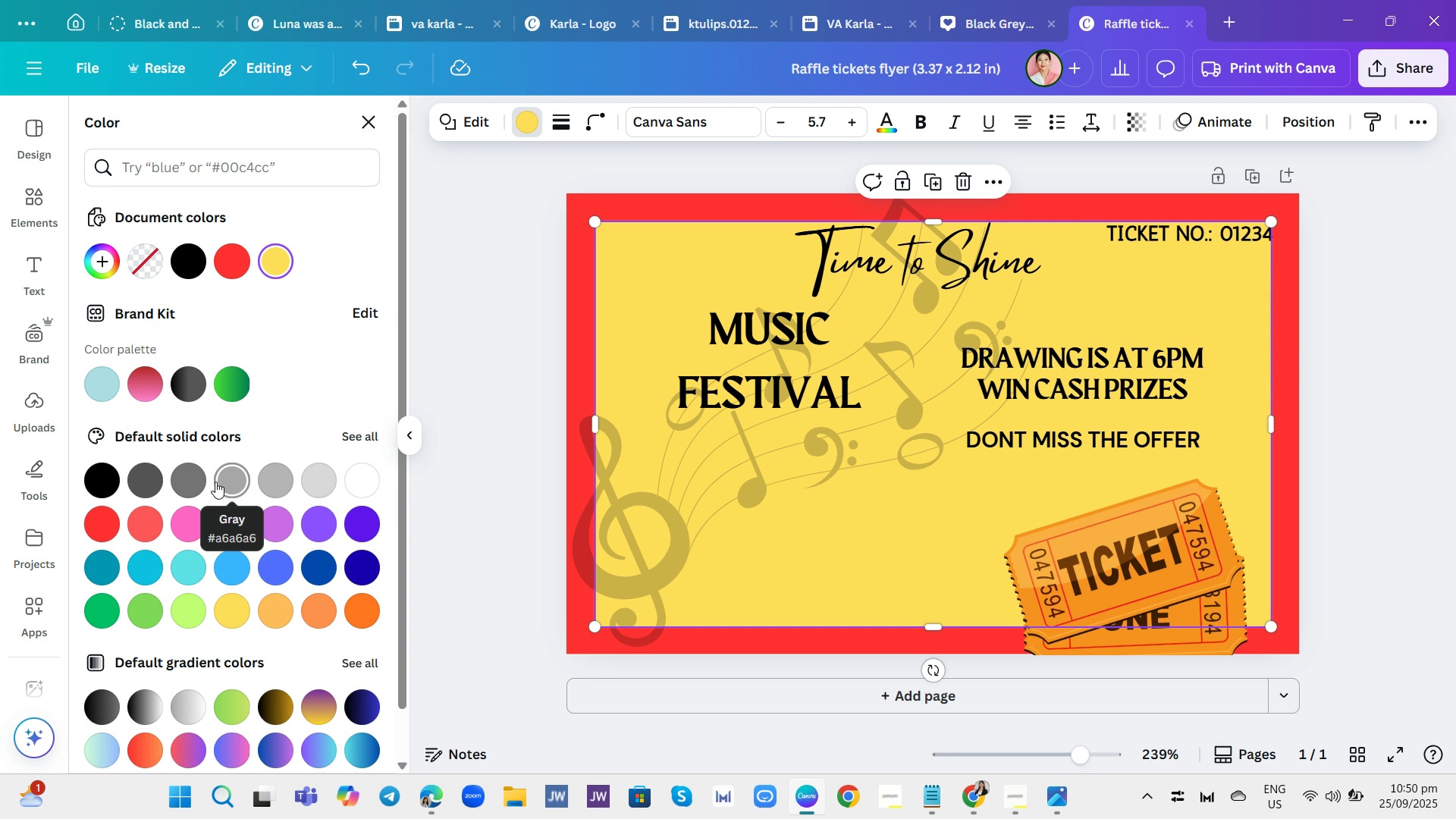 
wait(20.31)
 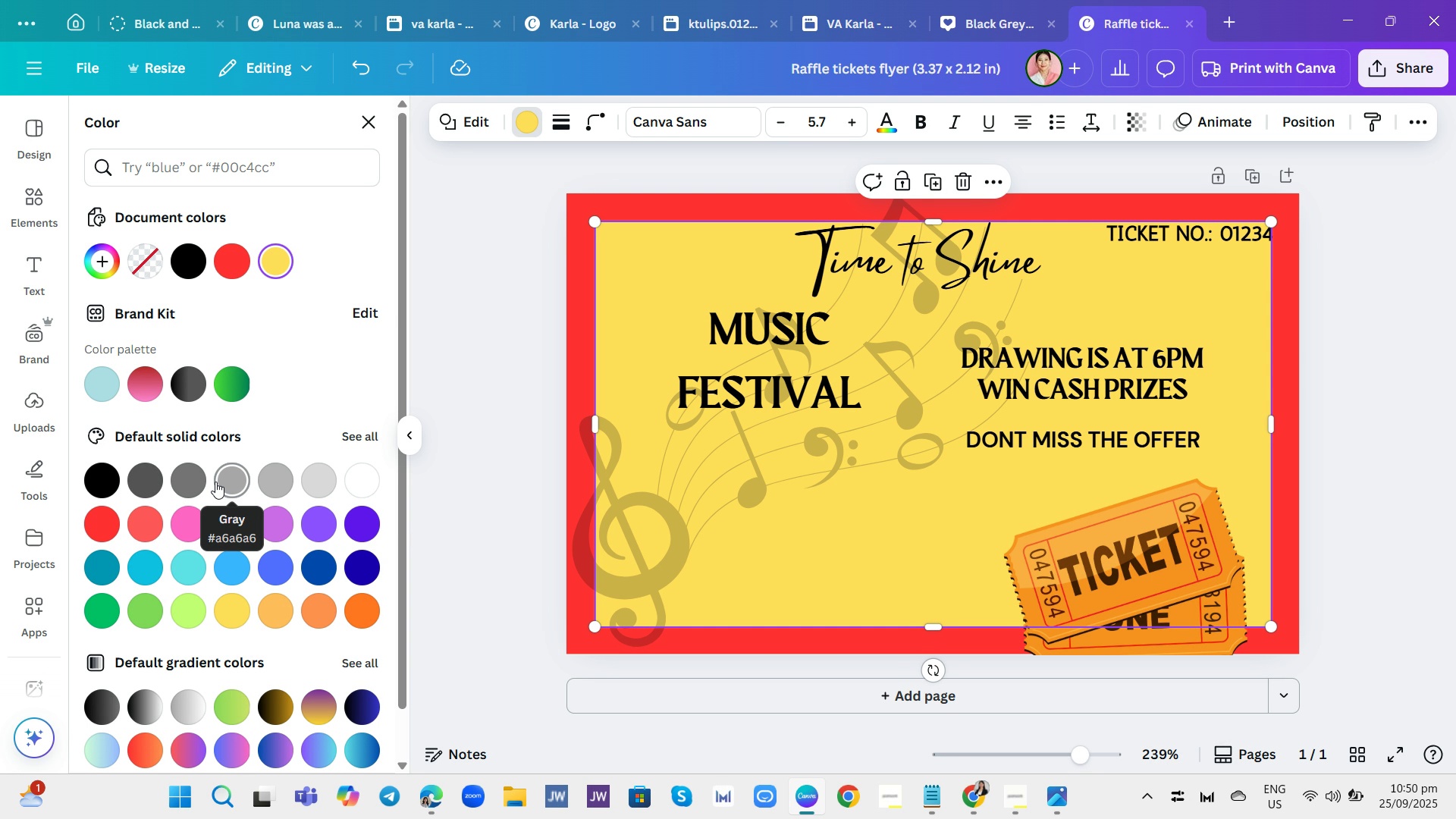 
scroll: coordinate [564, 456], scroll_direction: down, amount: 1.0
 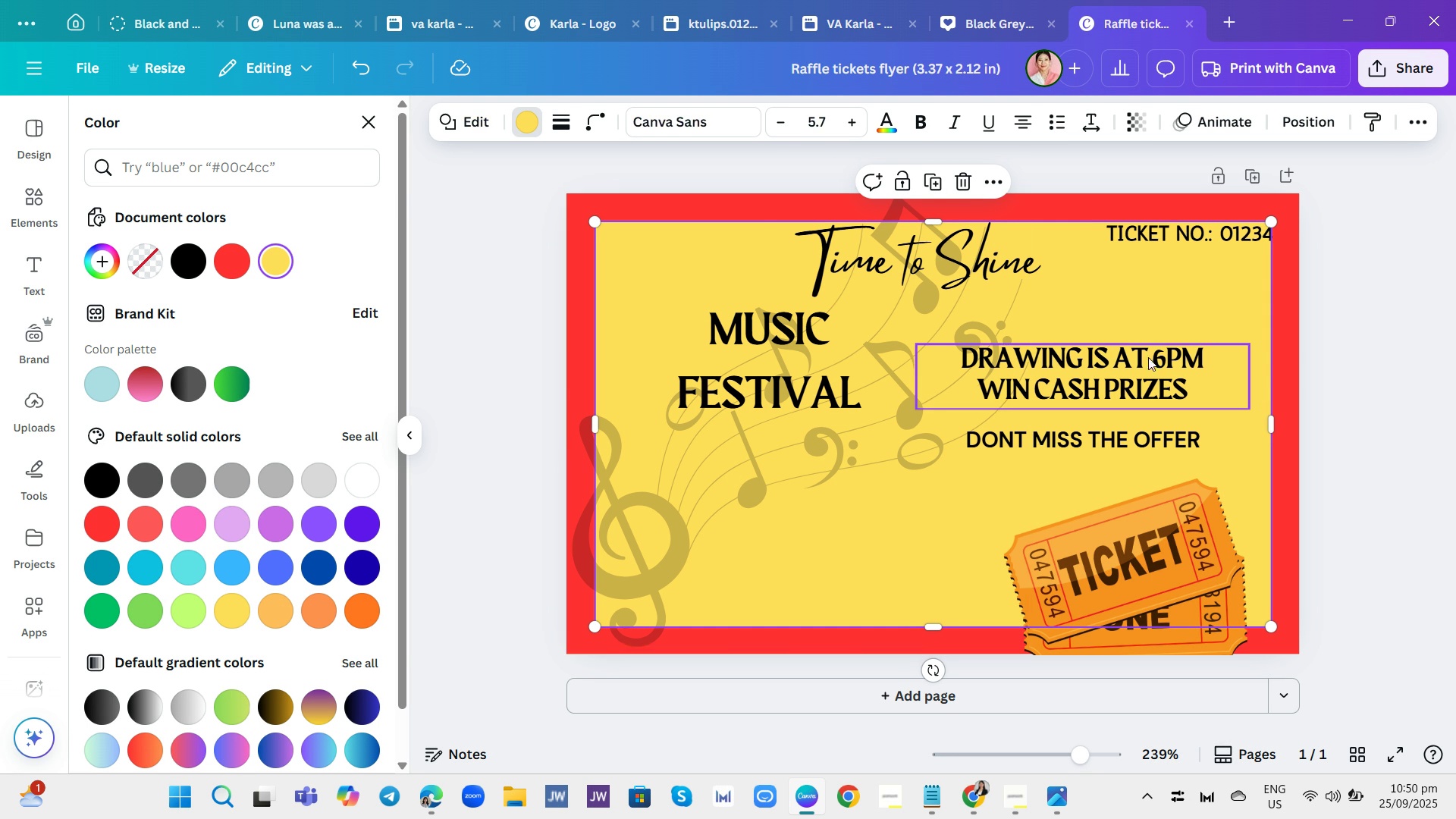 
left_click([1130, 355])
 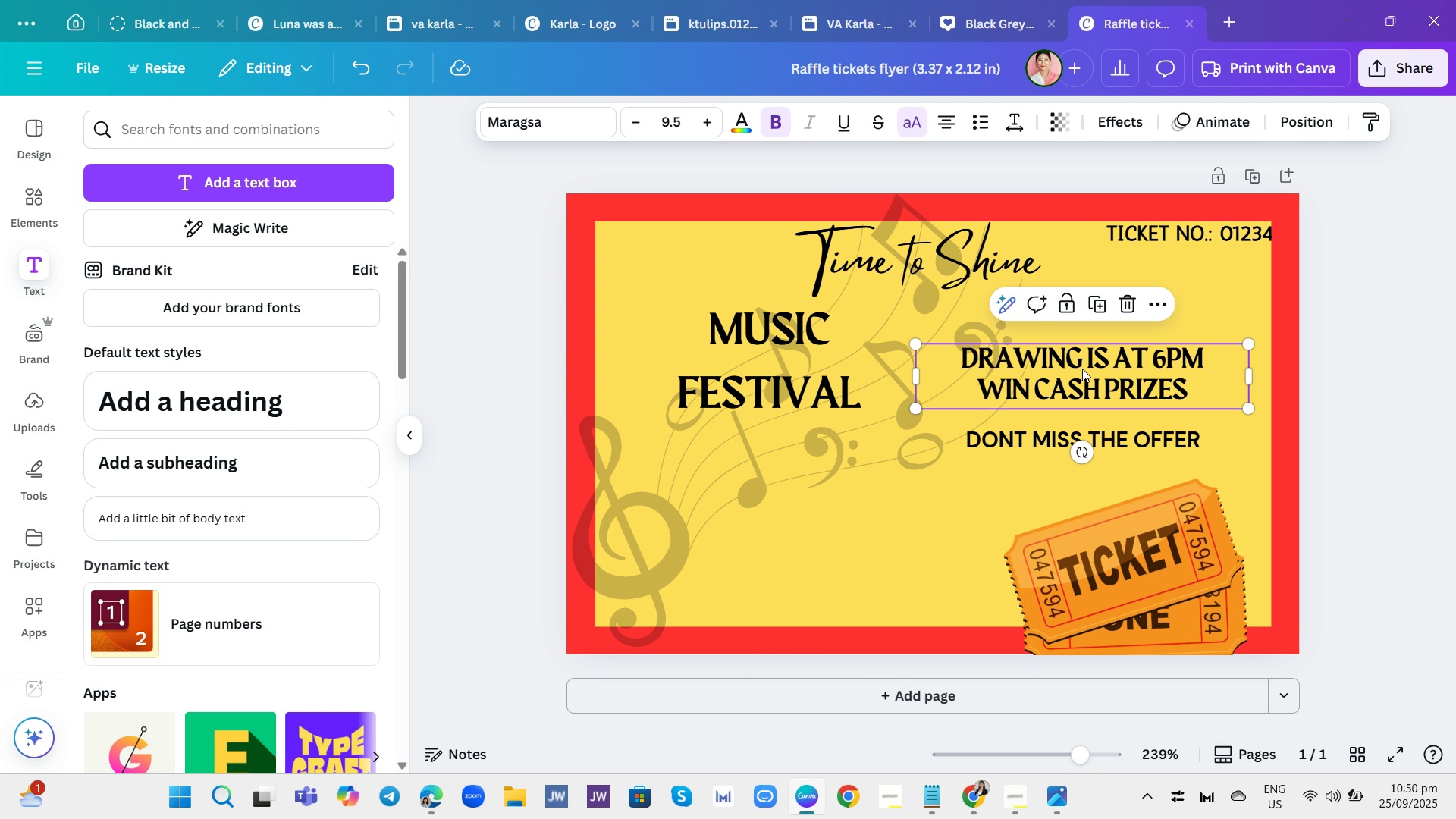 
wait(17.81)
 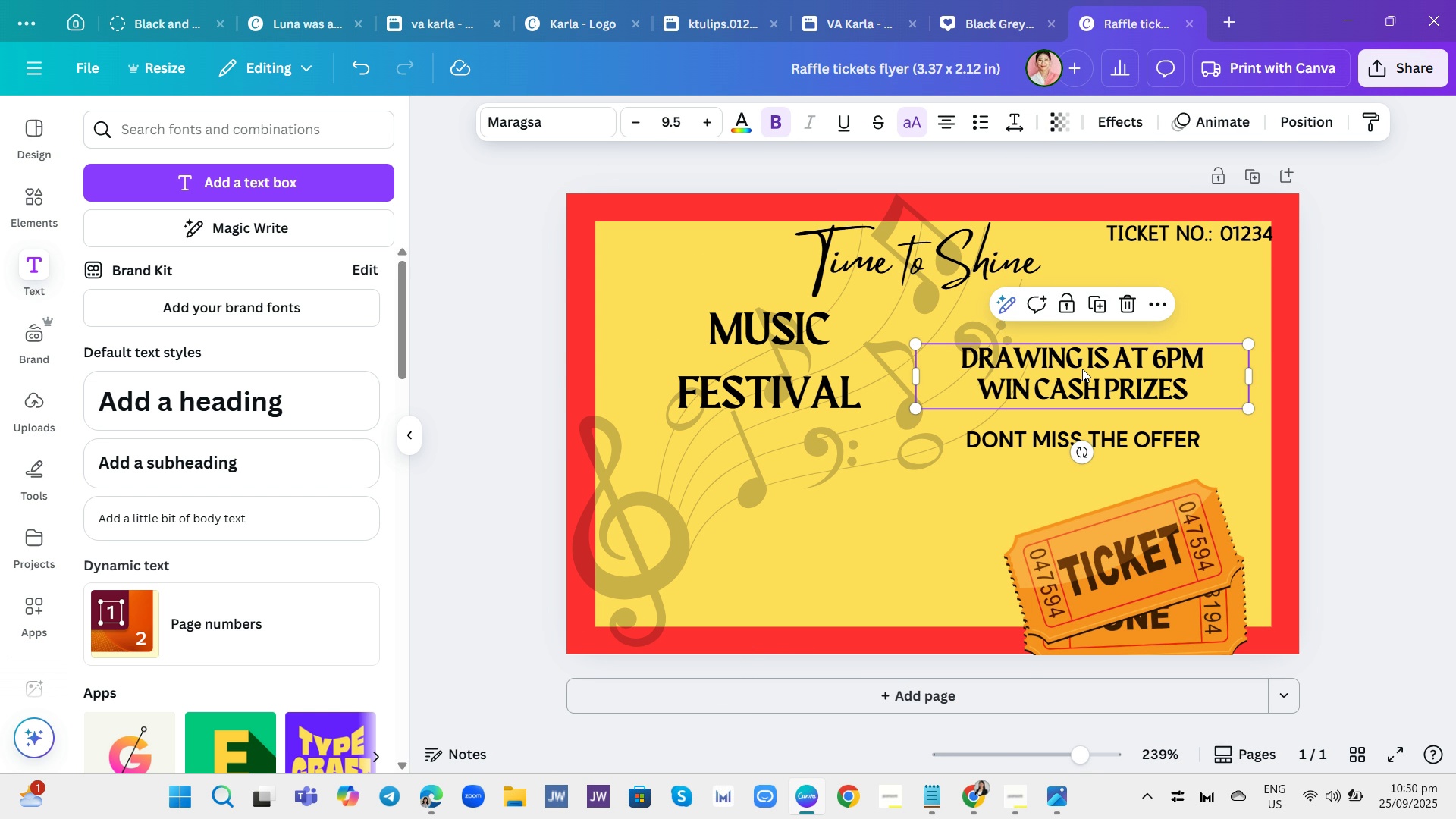 
left_click([1109, 363])
 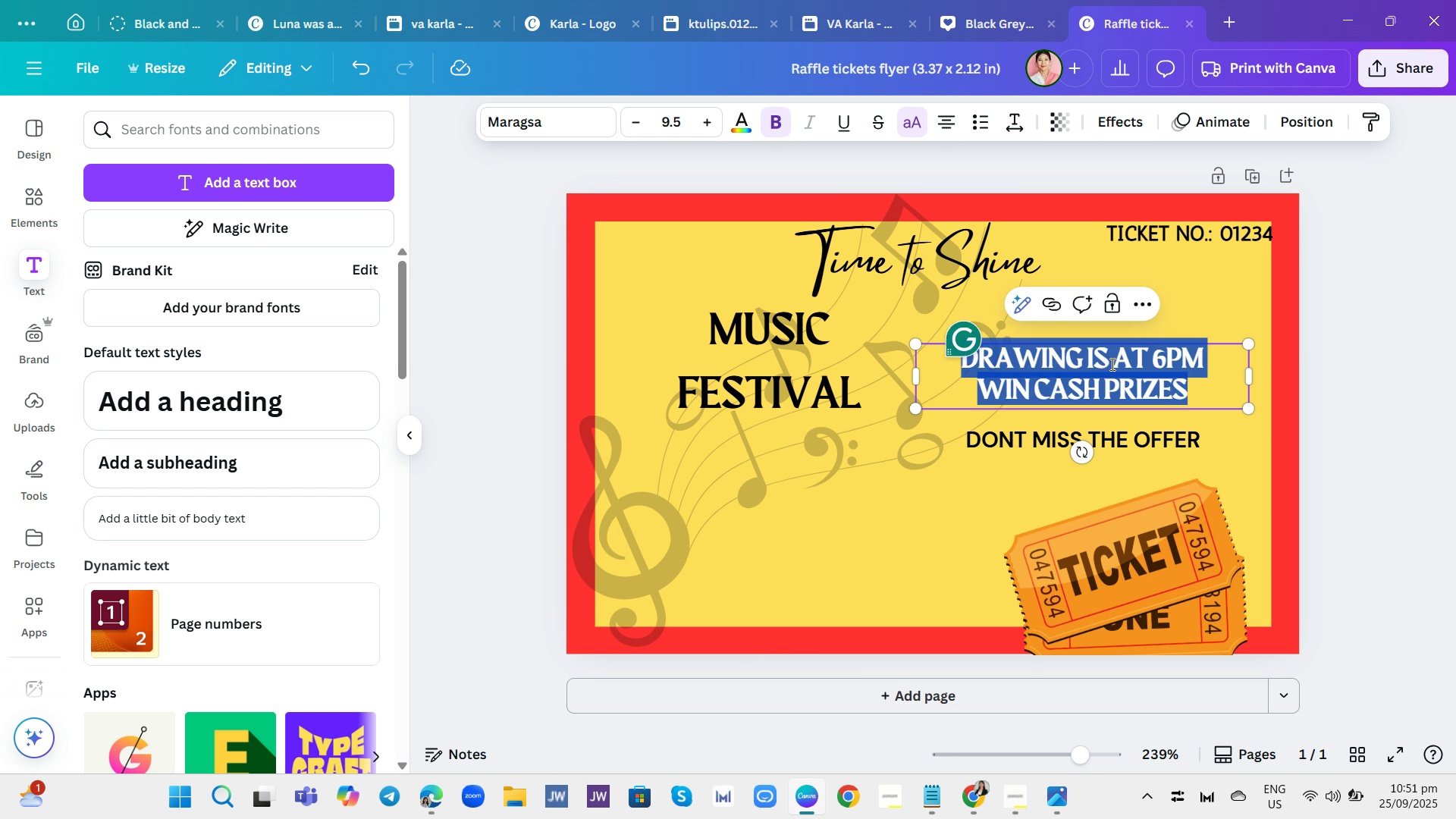 
left_click([1111, 364])
 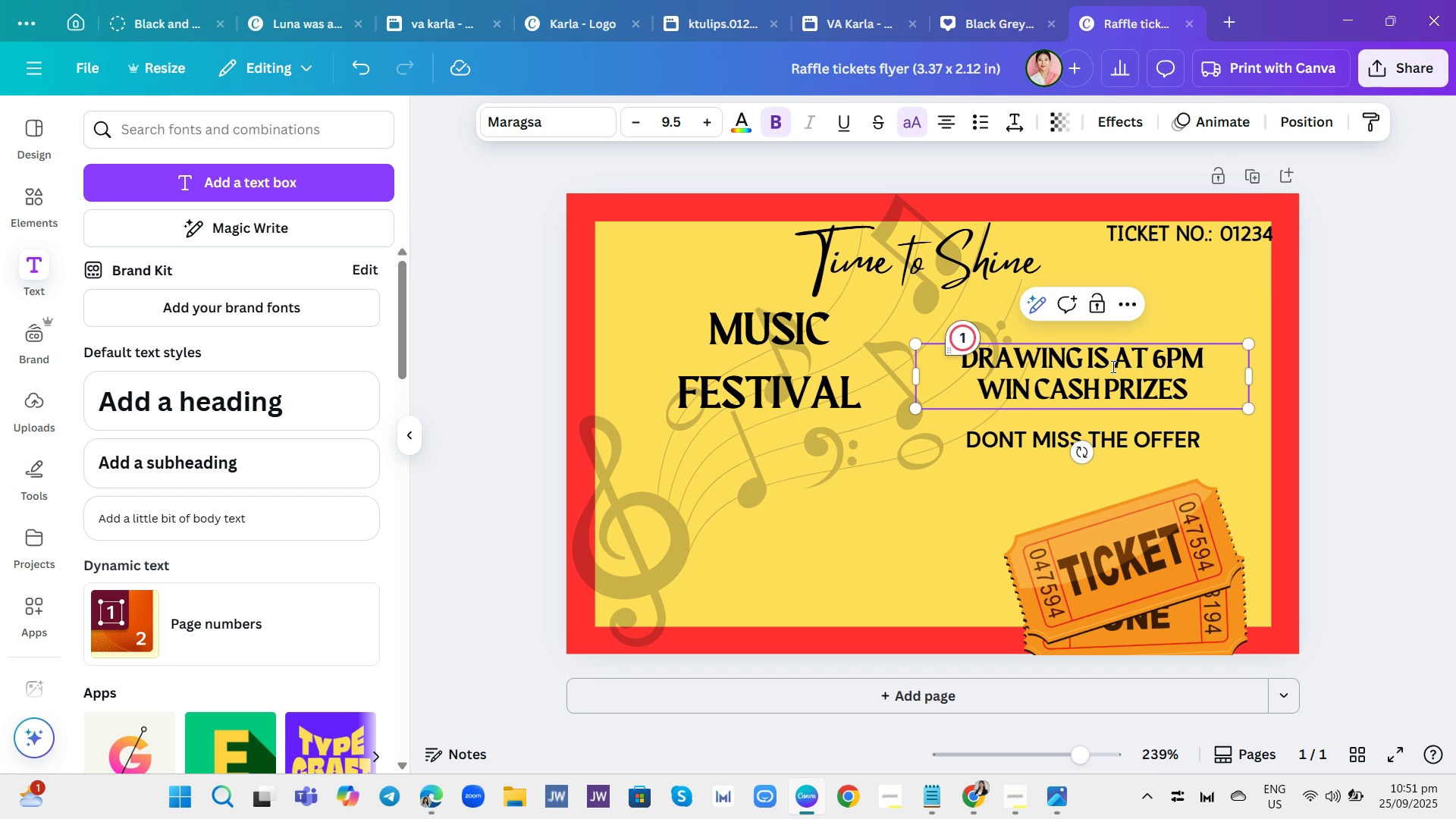 
wait(6.46)
 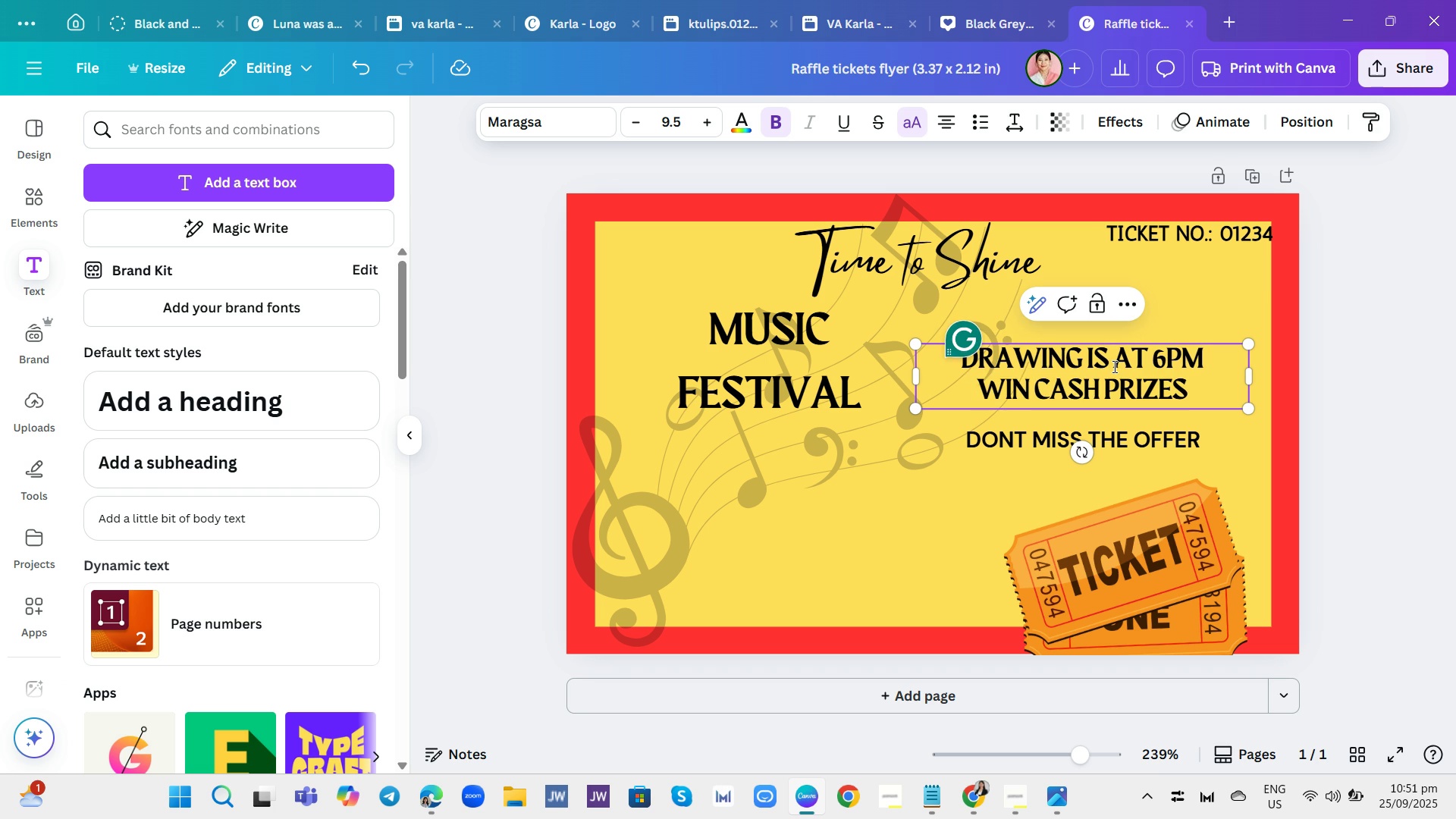 
double_click([1172, 397])
 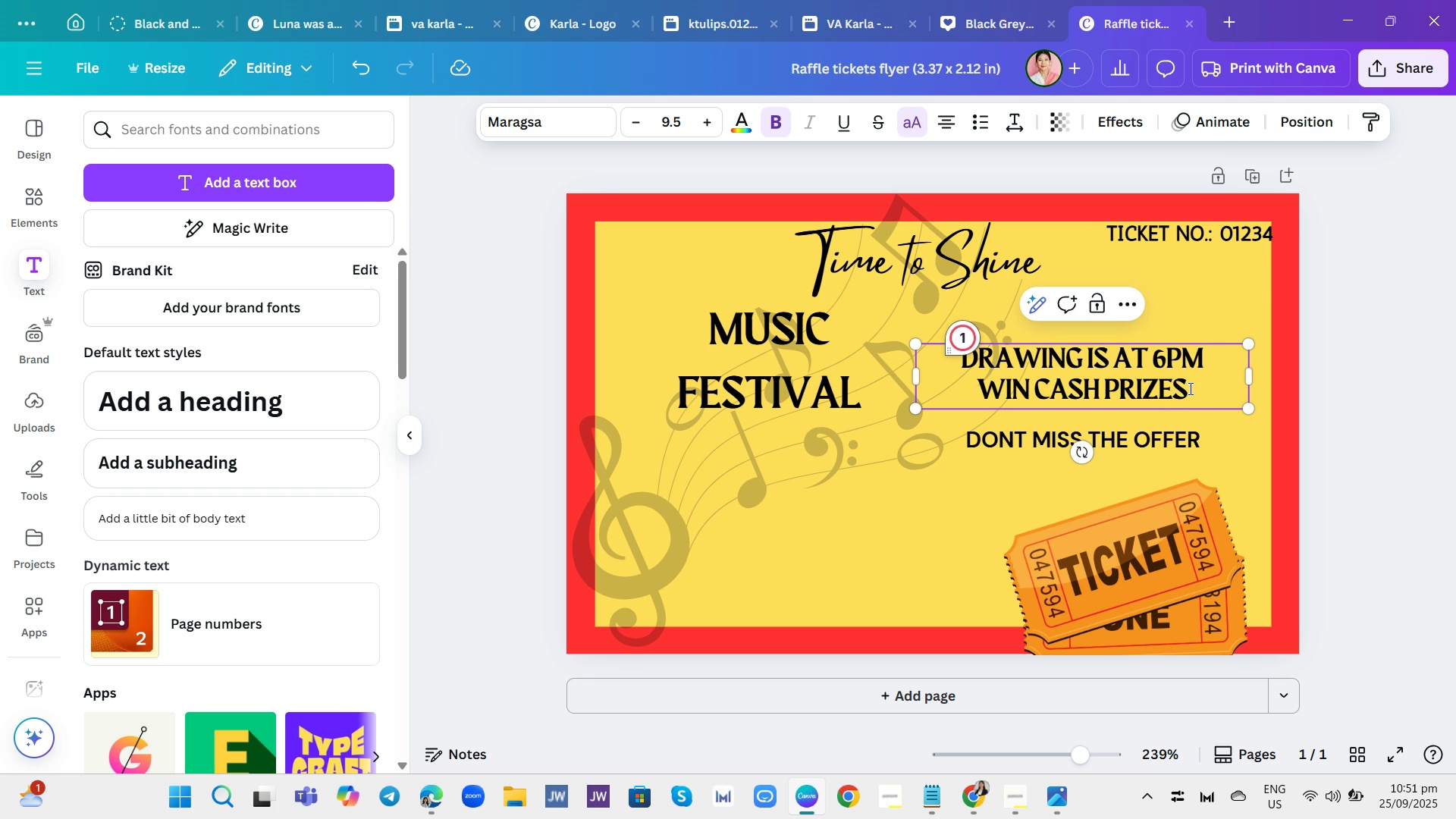 
wait(12.46)
 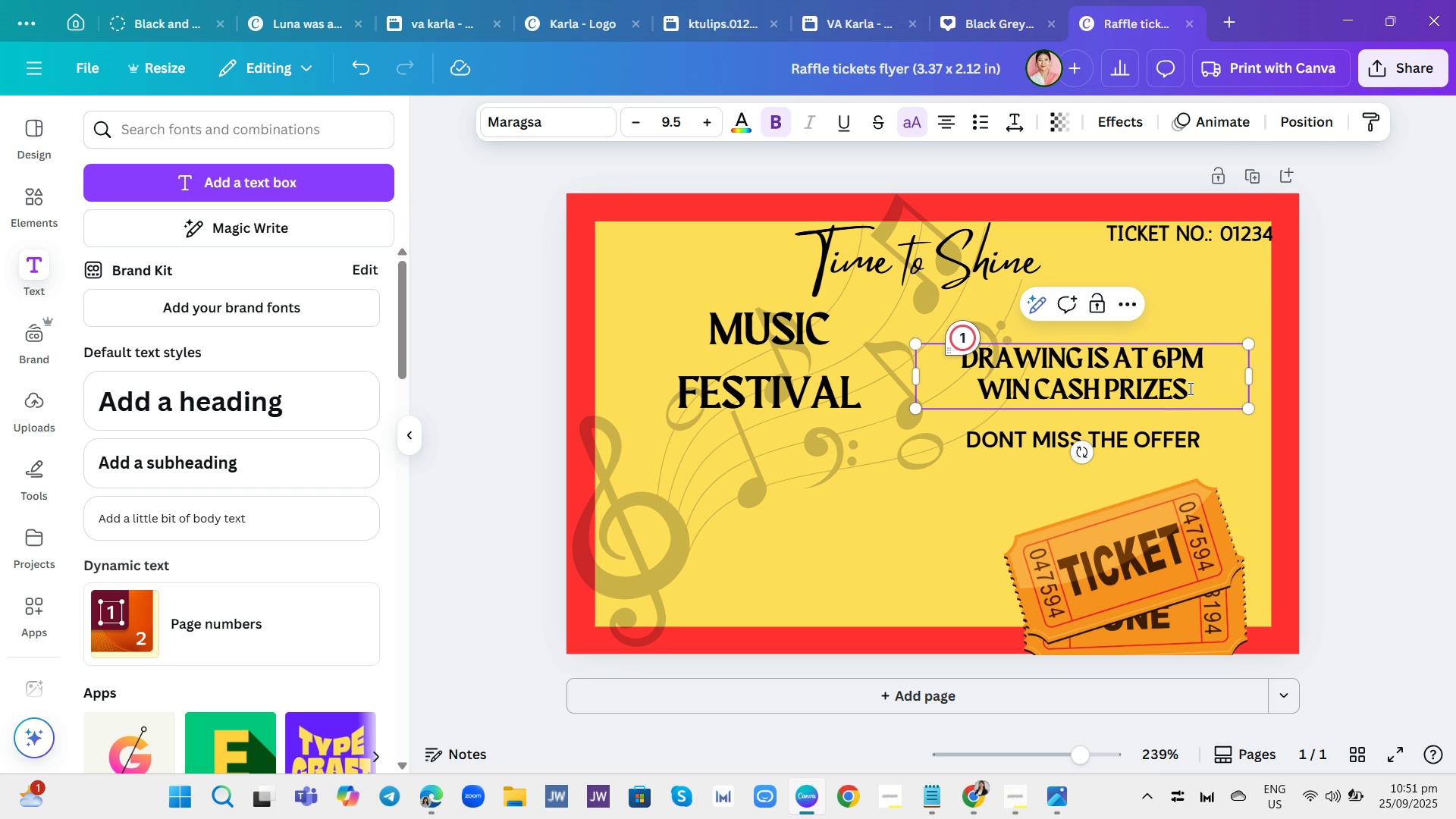 
mouse_move([679, 259])
 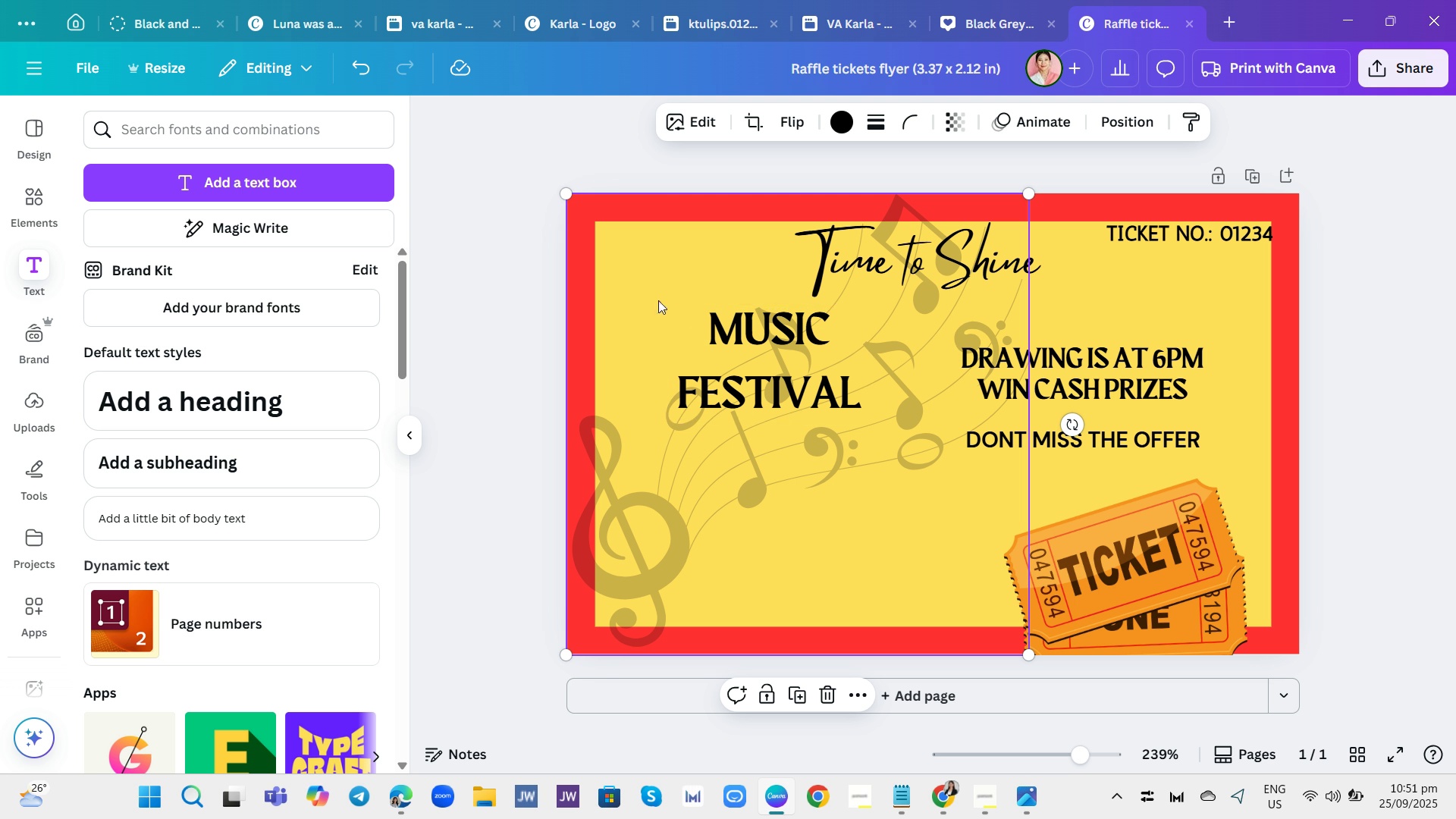 
left_click([640, 273])
 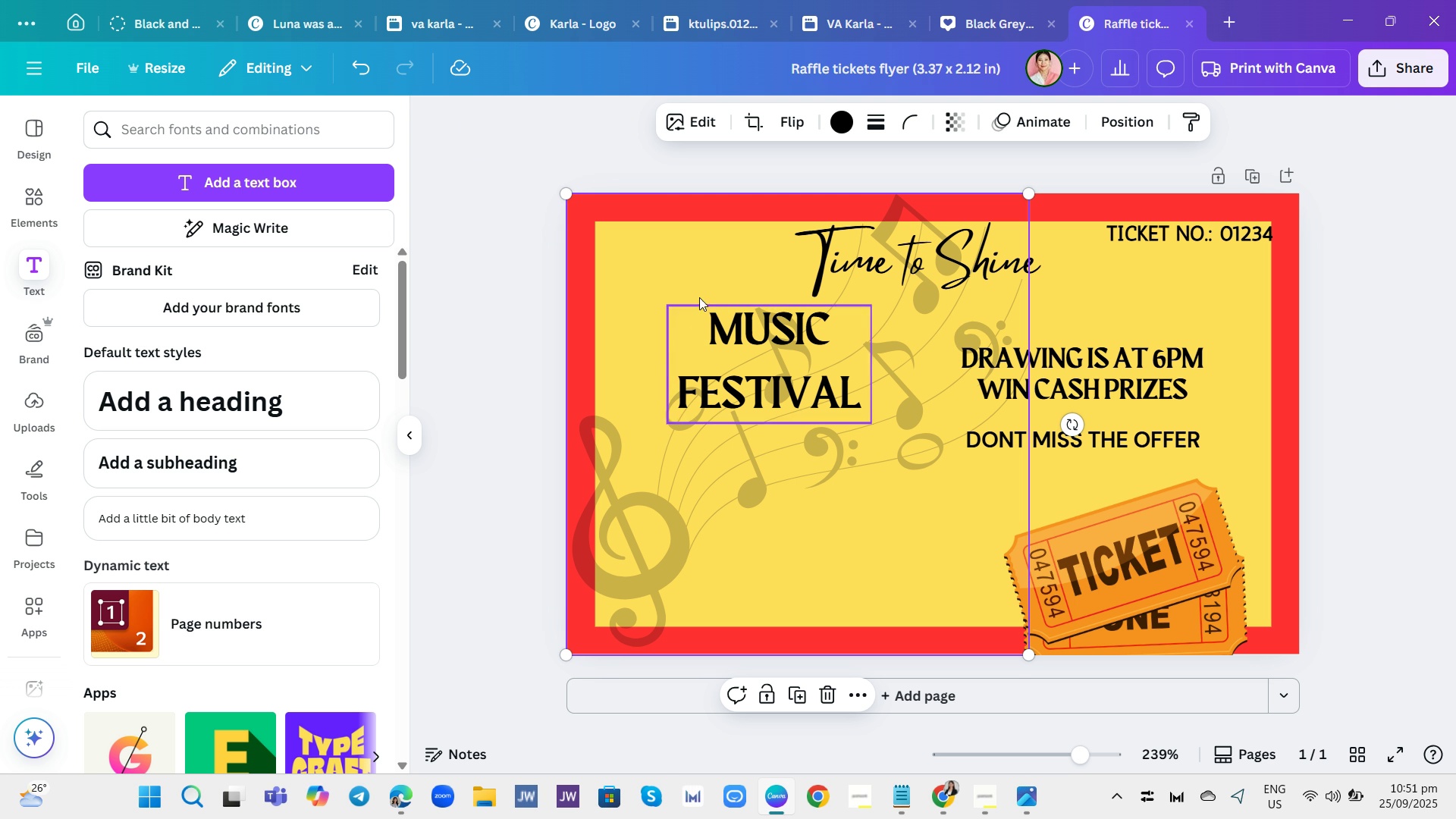 
left_click([699, 297])
 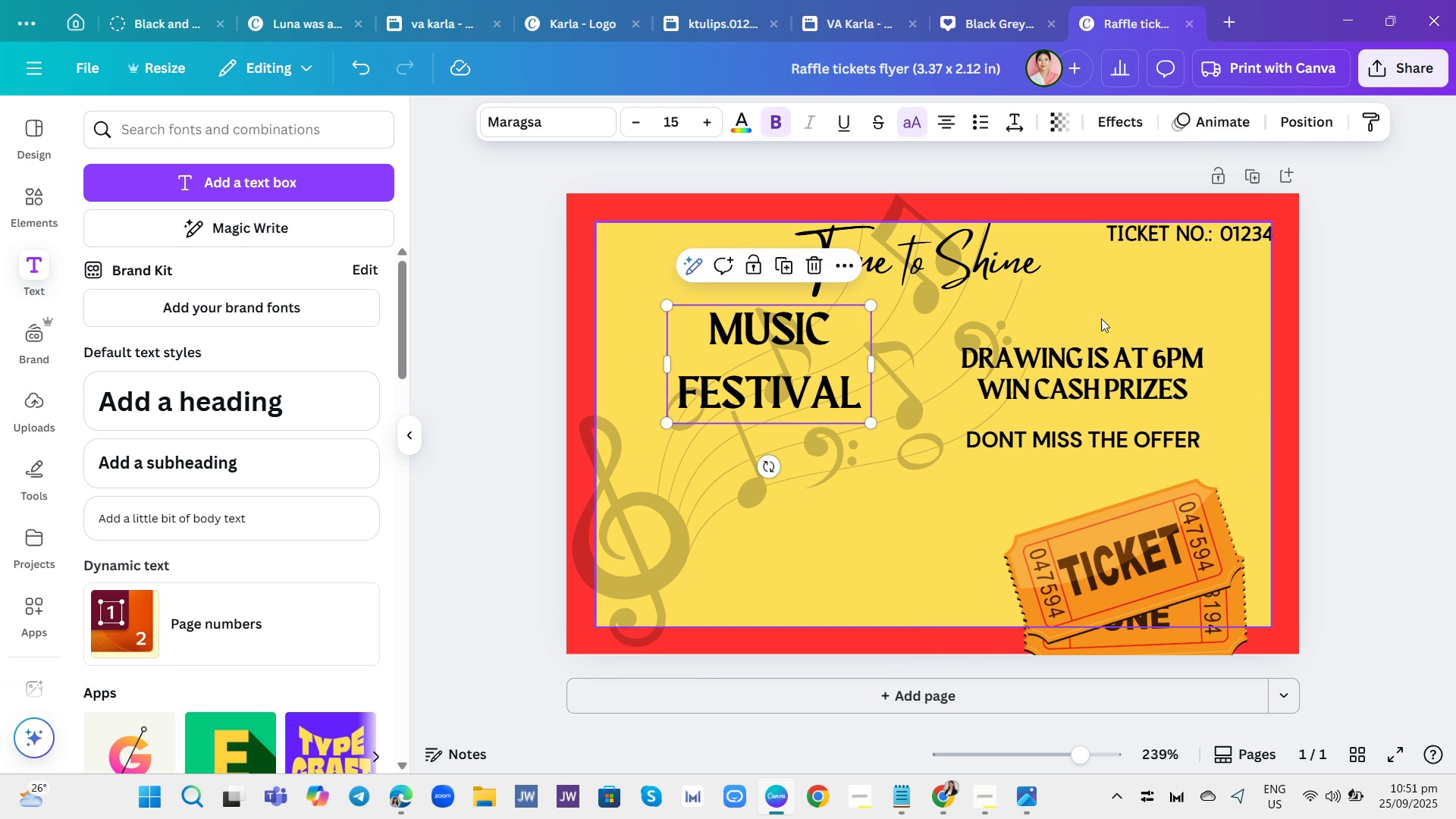 
left_click([1097, 285])
 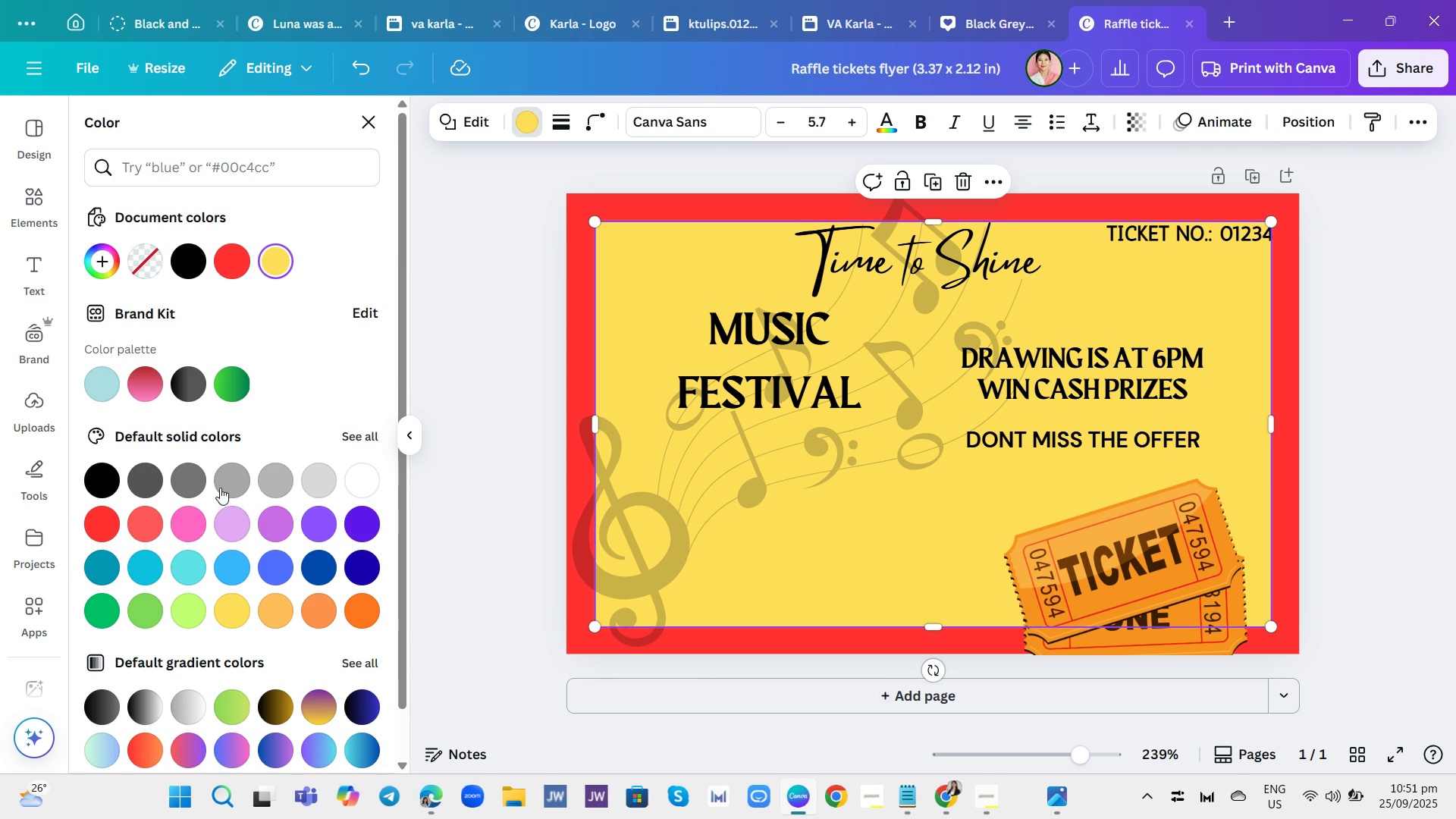 
wait(5.5)
 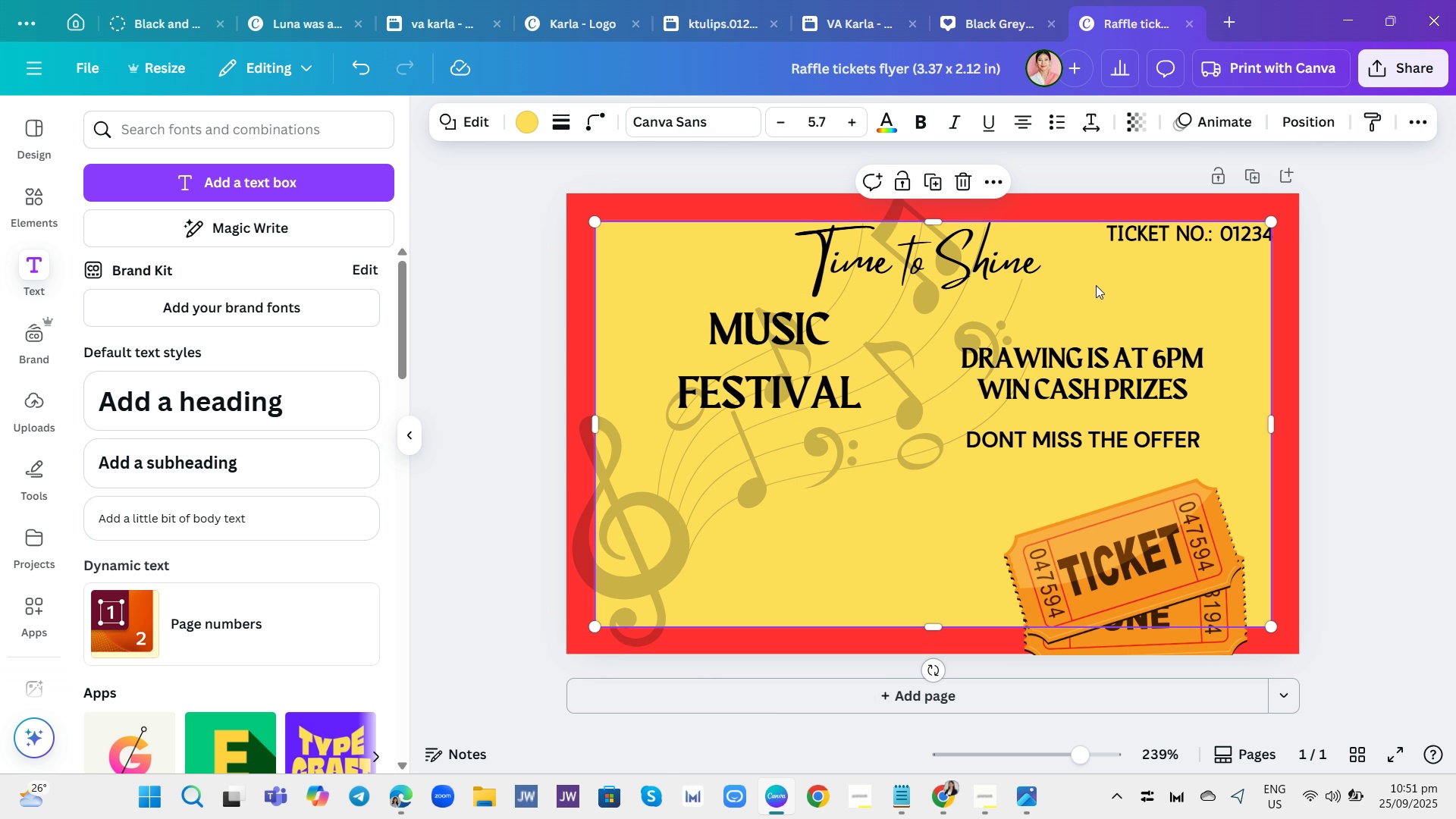 
left_click([193, 560])
 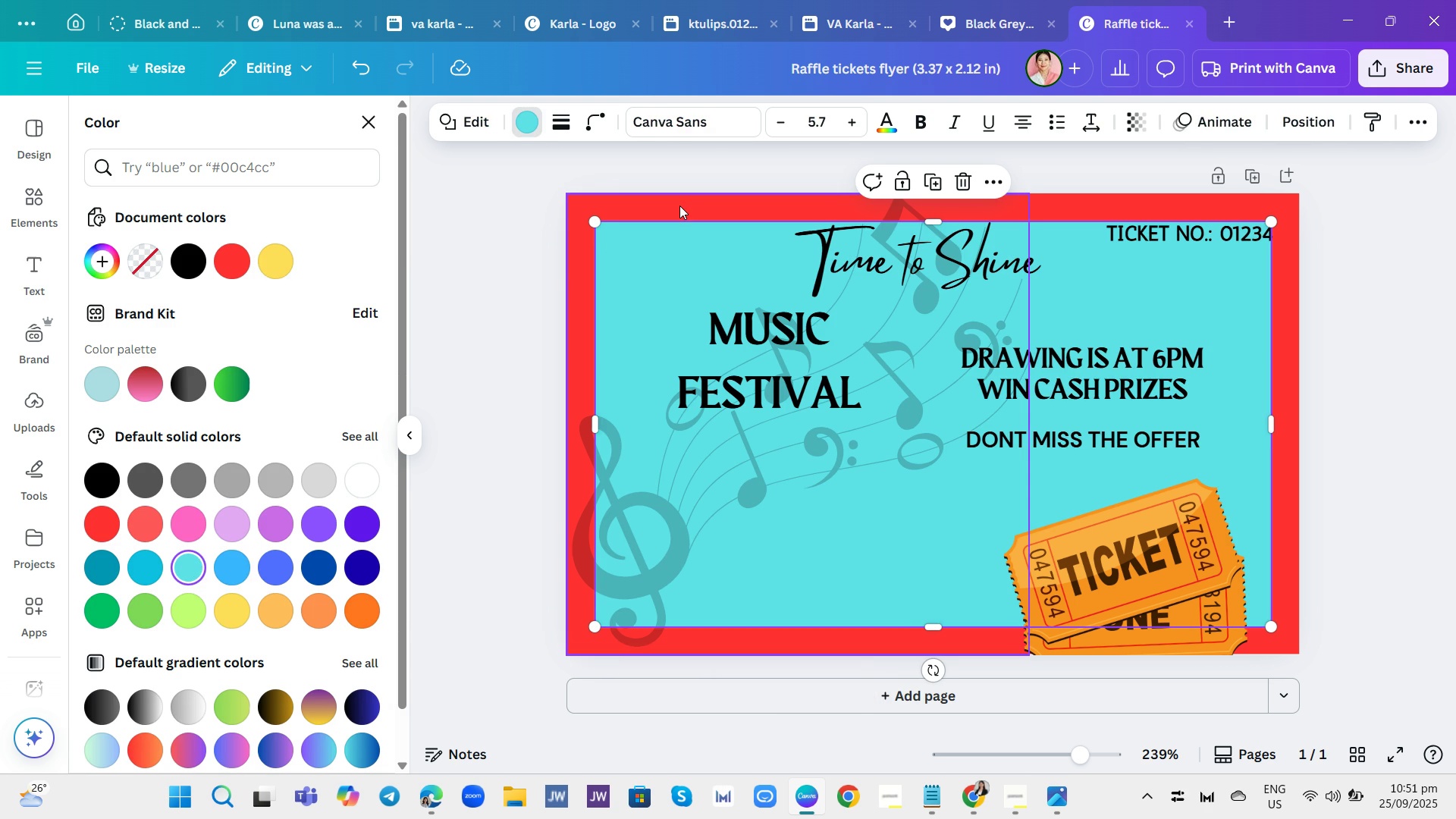 
left_click([679, 206])
 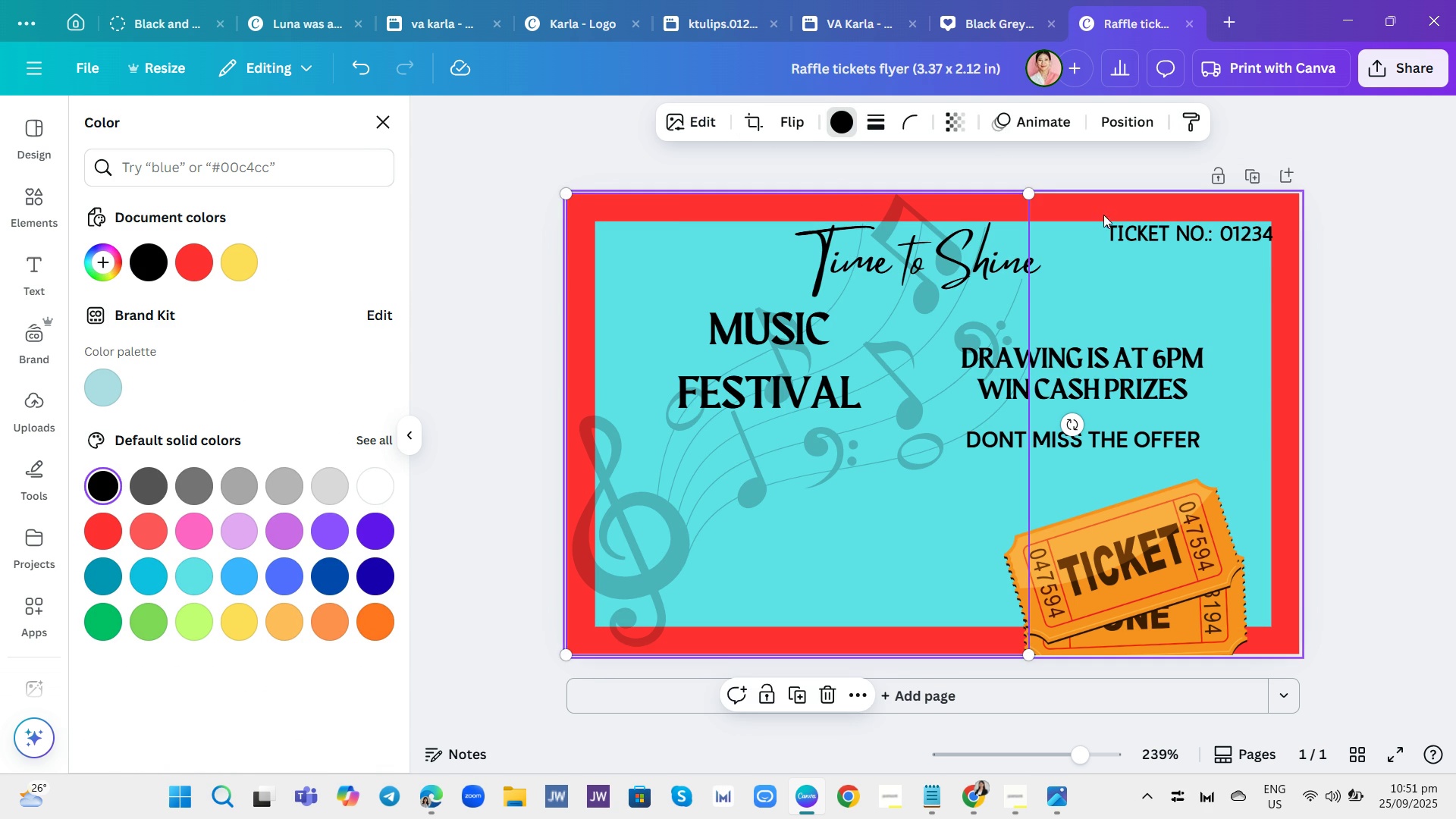 
left_click([1102, 205])
 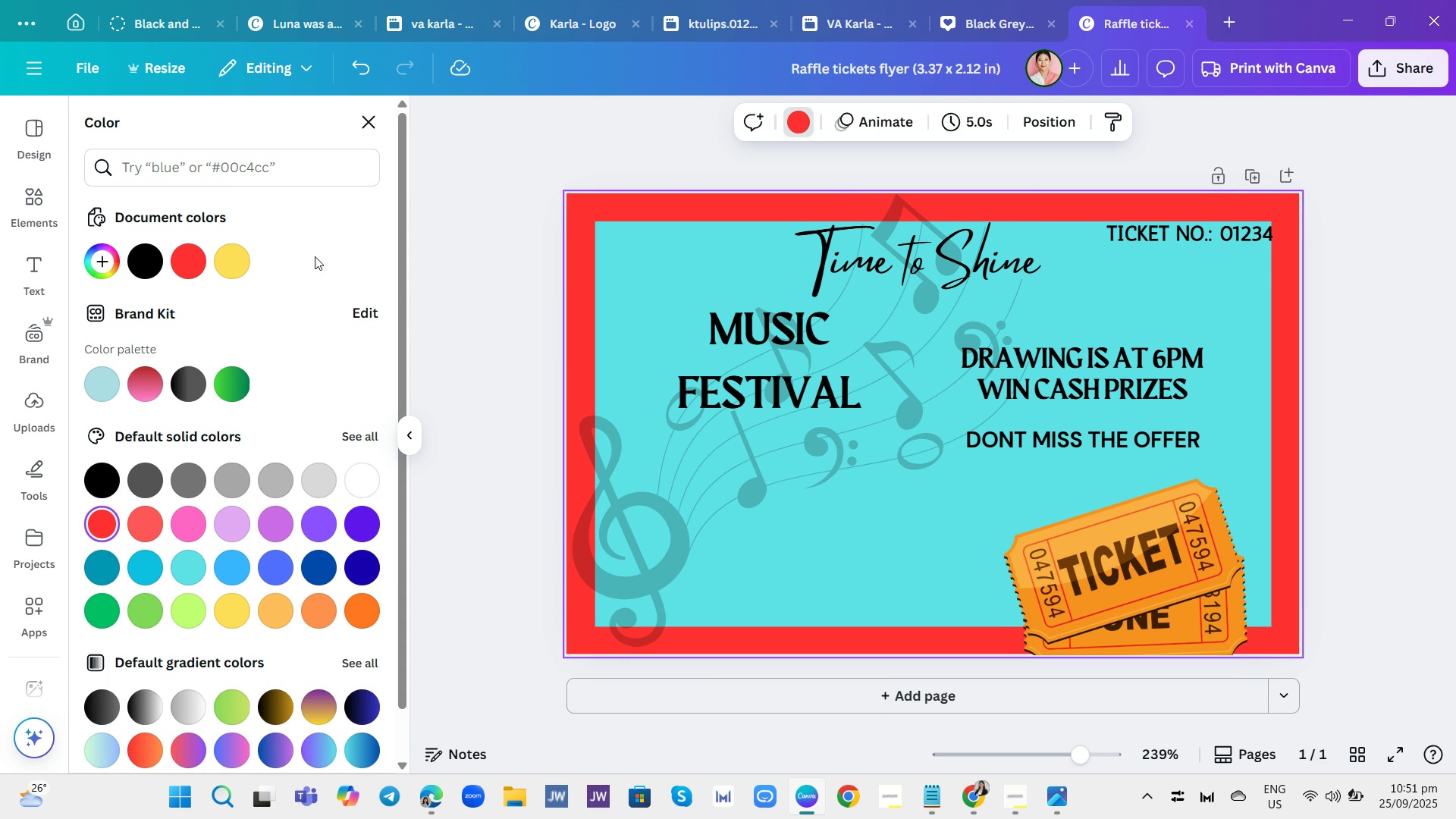 
left_click([184, 378])
 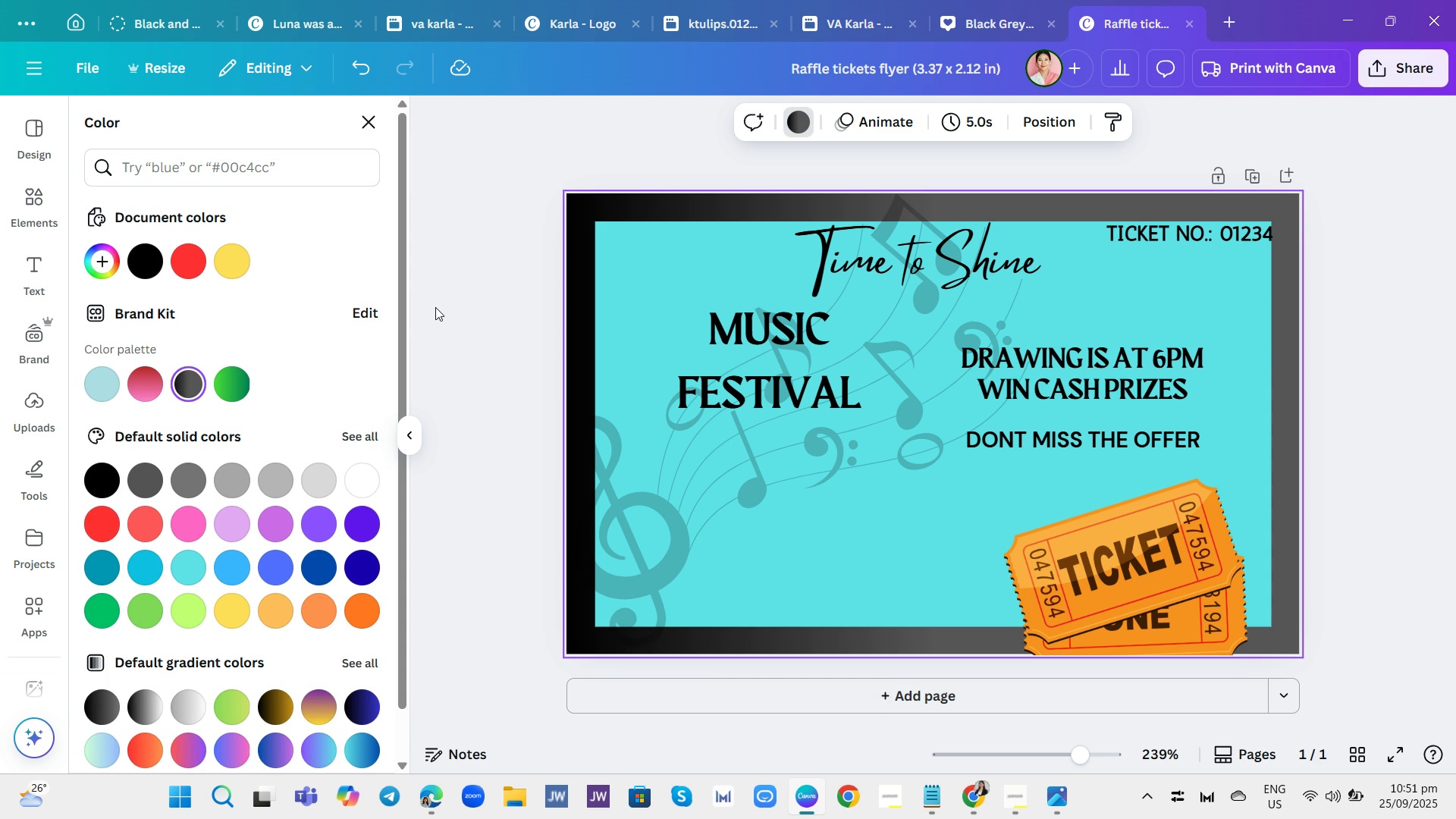 
left_click([441, 305])